 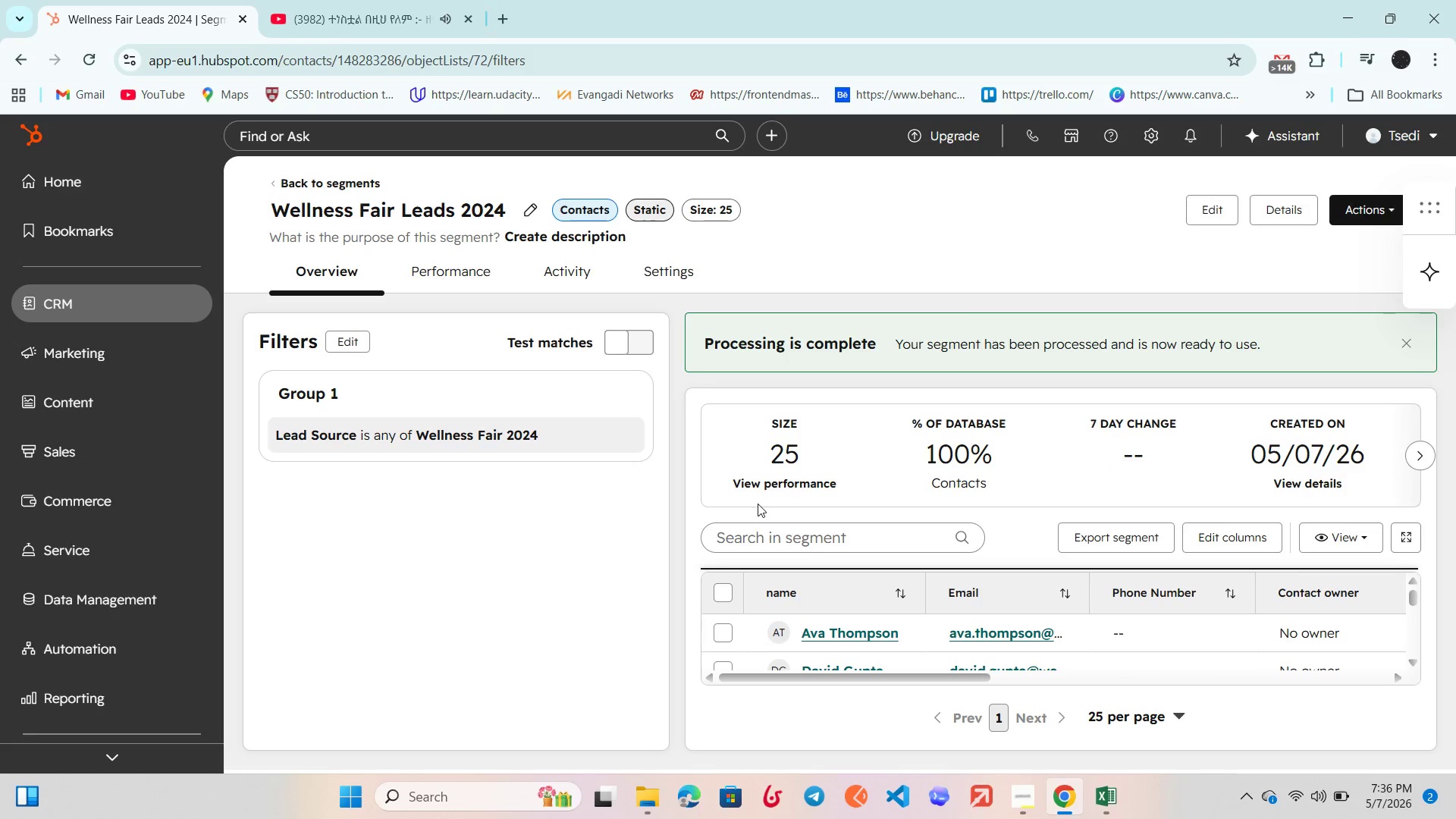 
left_click([1338, 540])
 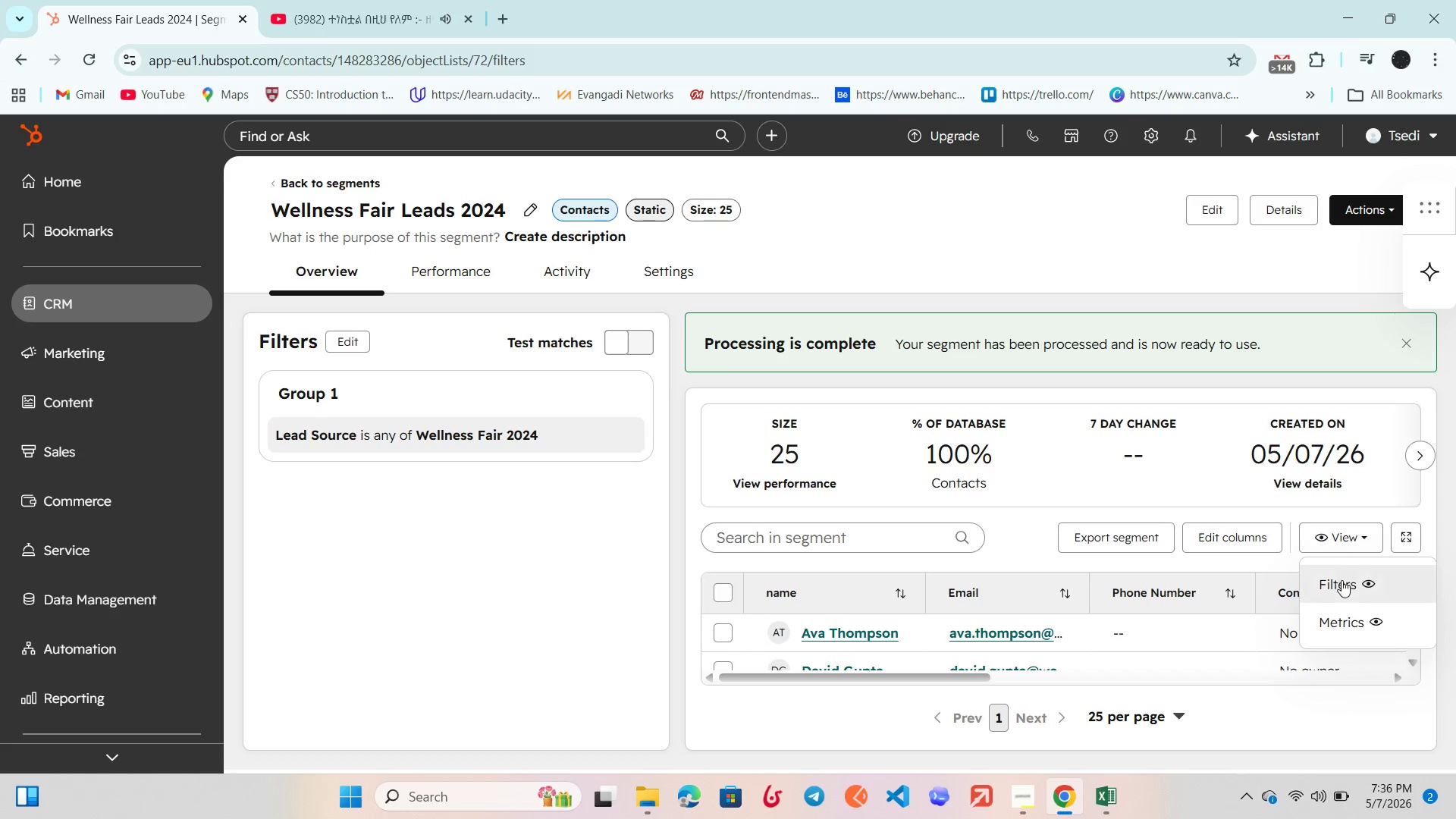 
left_click([1342, 581])
 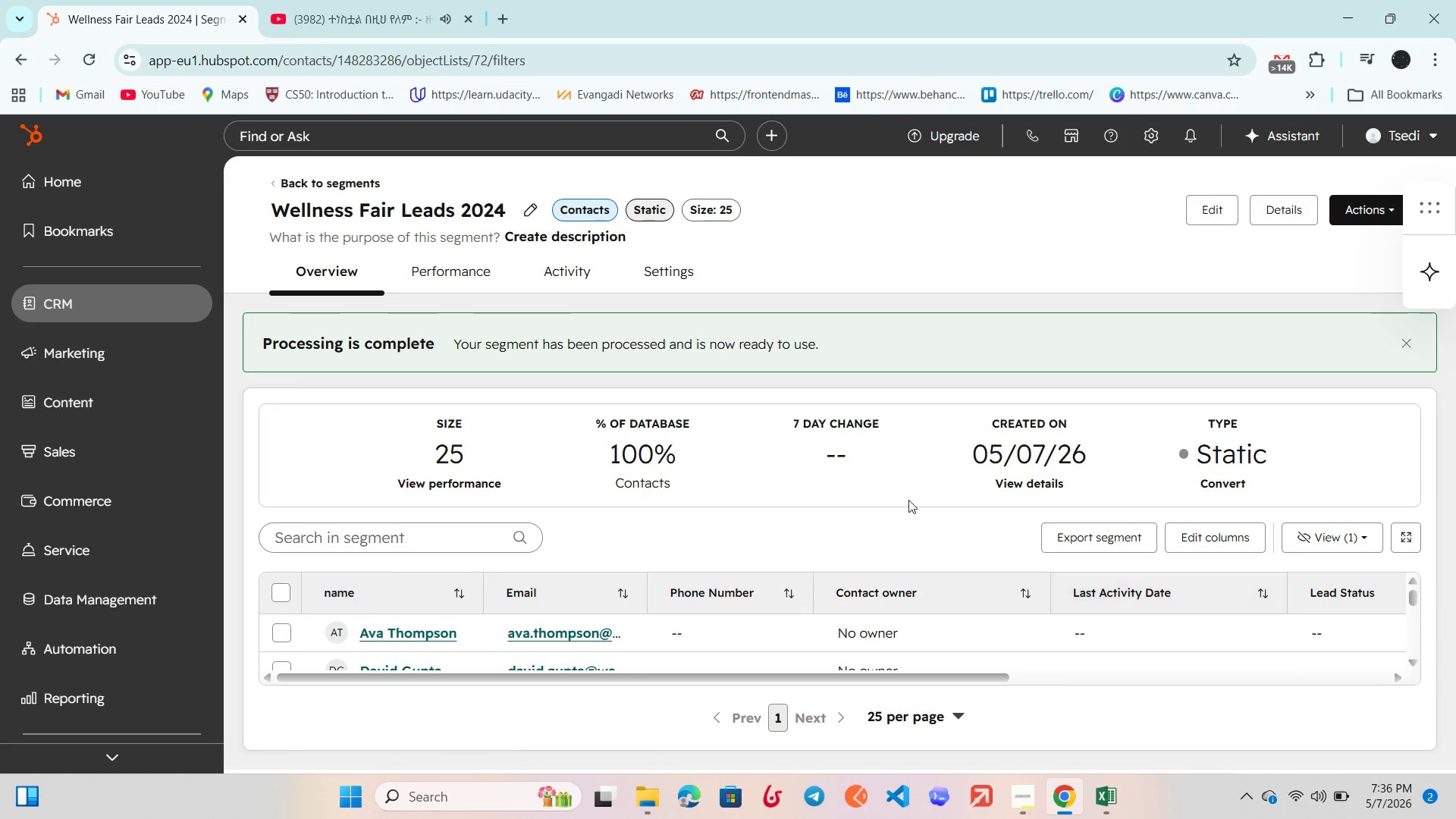 
mouse_move([851, 520])
 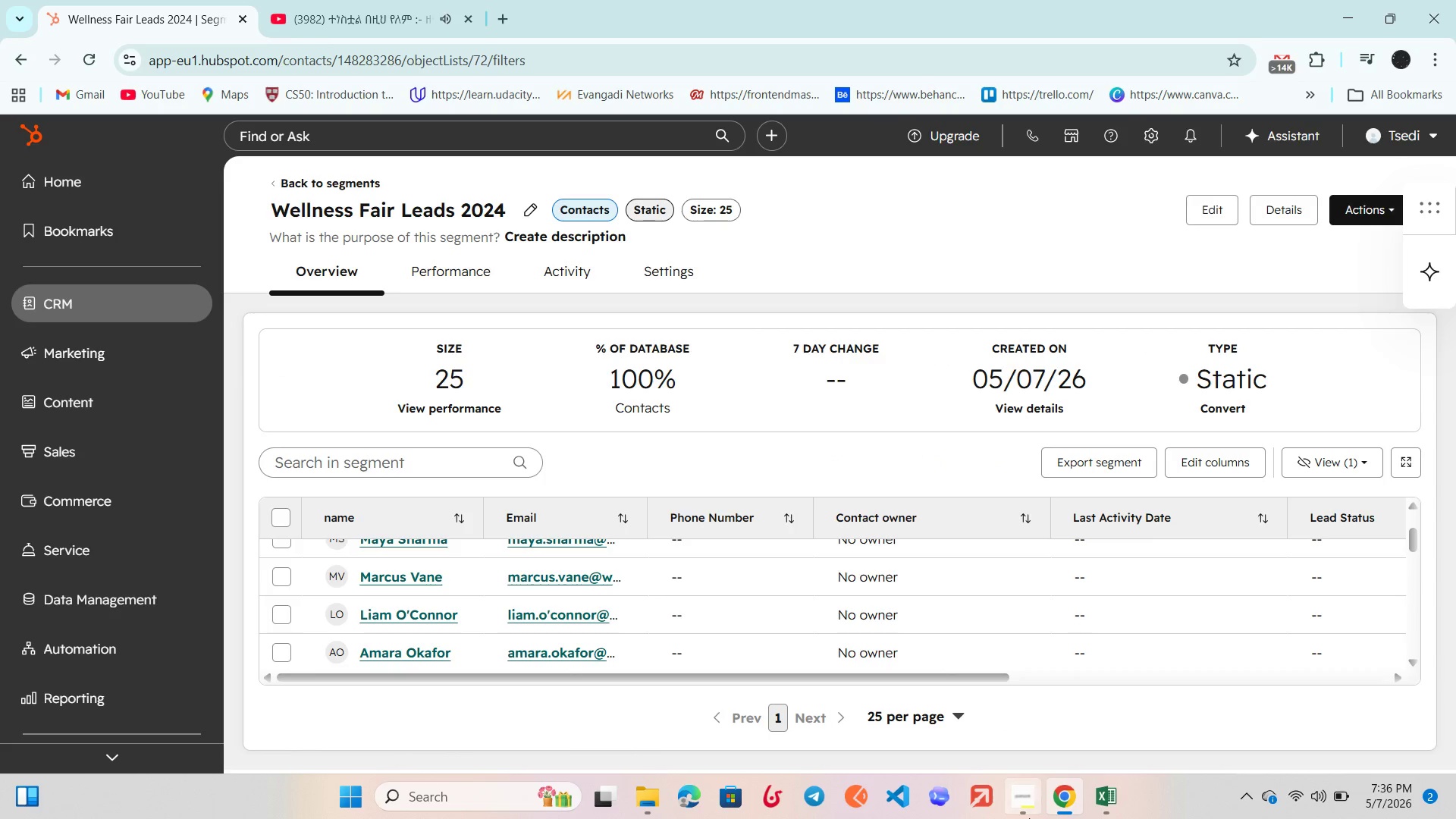 
left_click([1029, 818])